 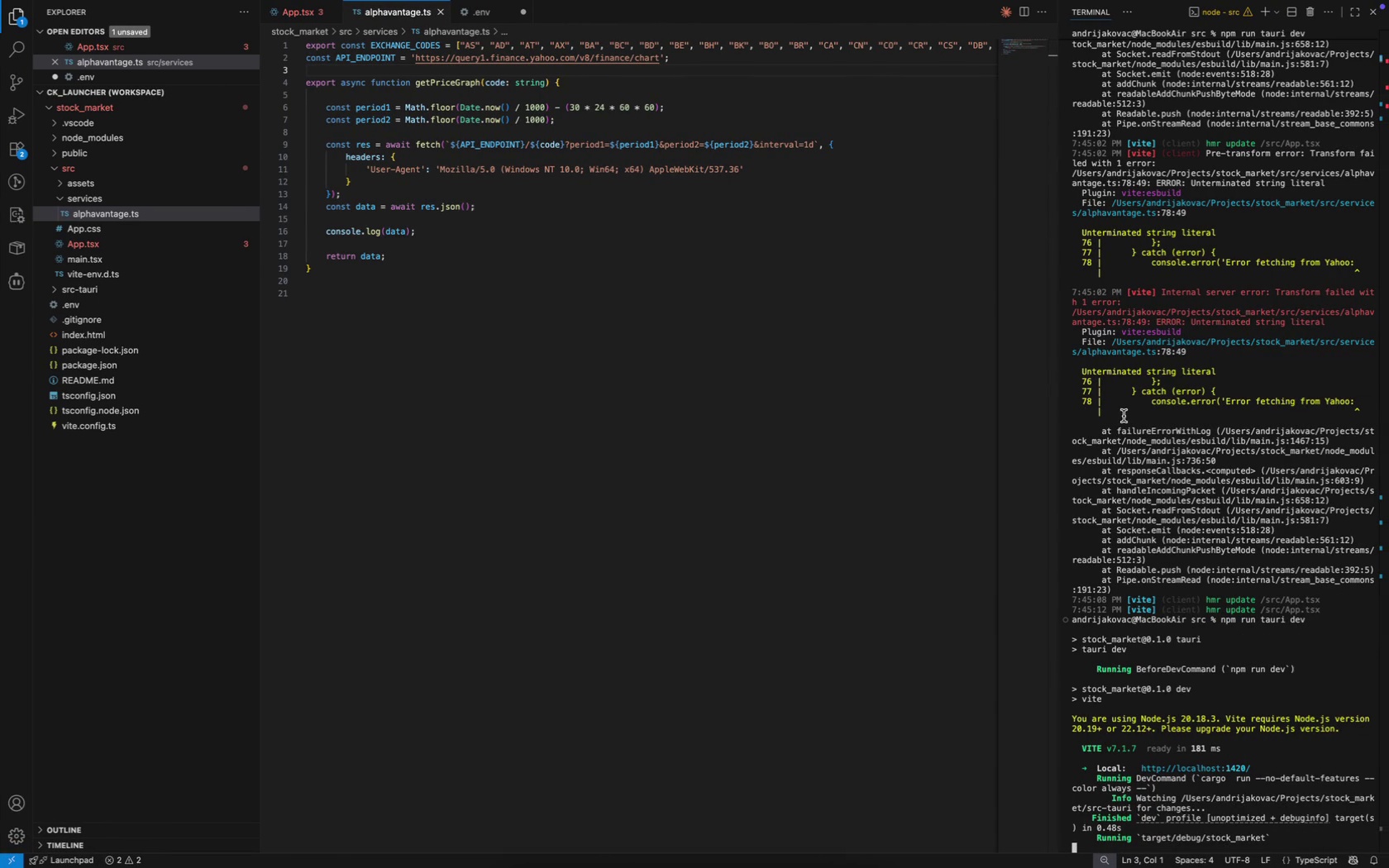 
left_click([296, 20])
 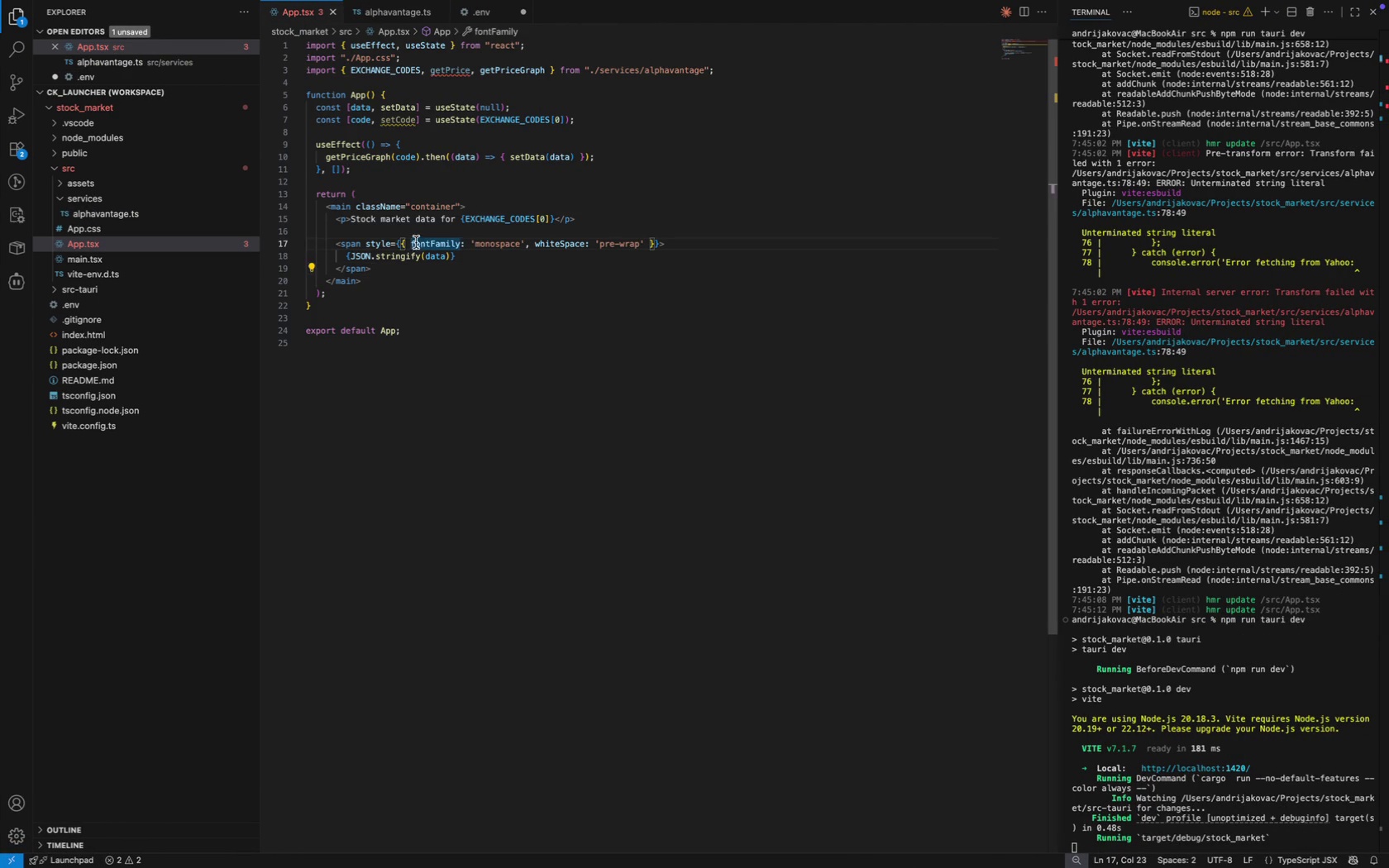 
double_click([465, 222])
 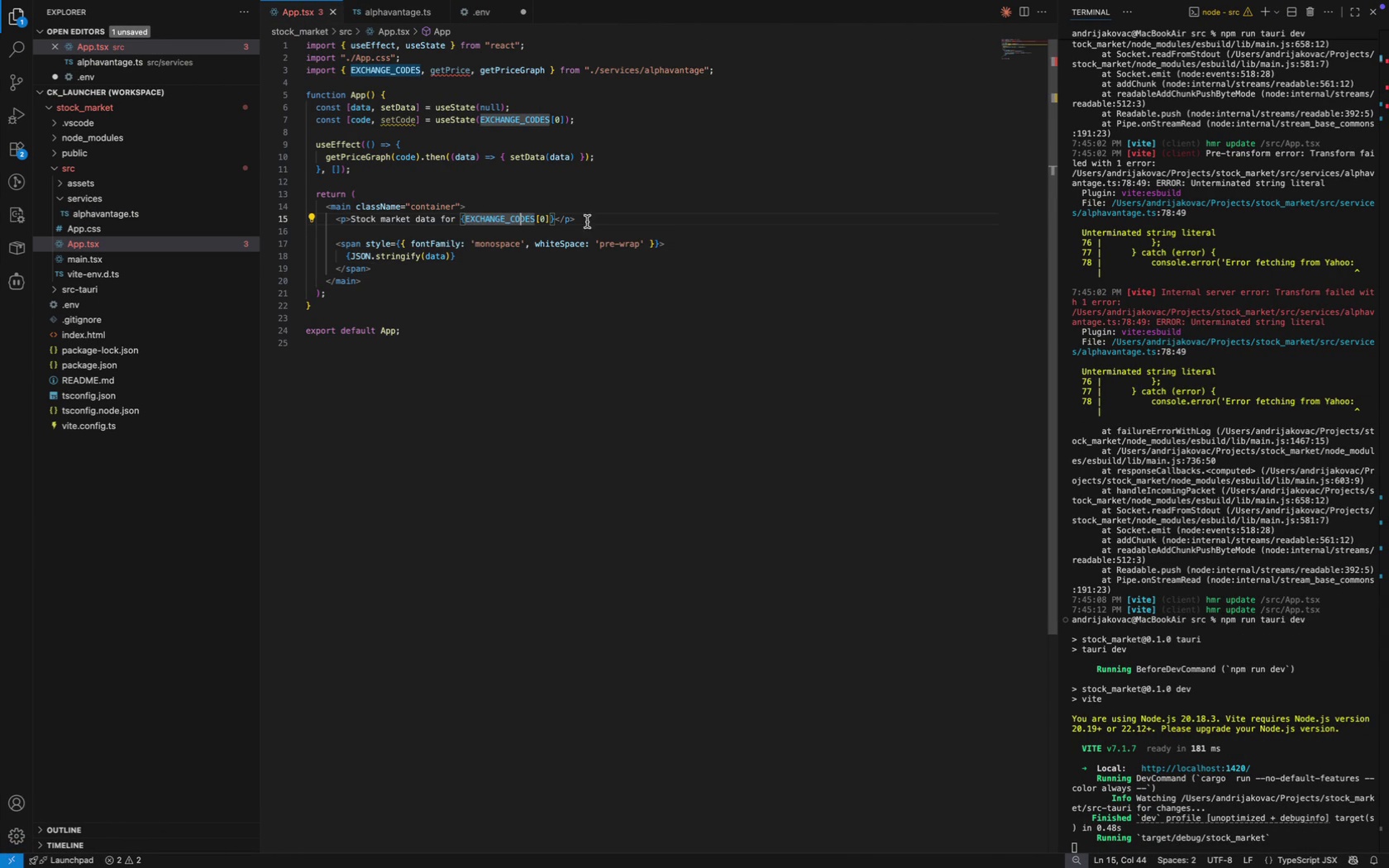 
double_click([596, 222])
 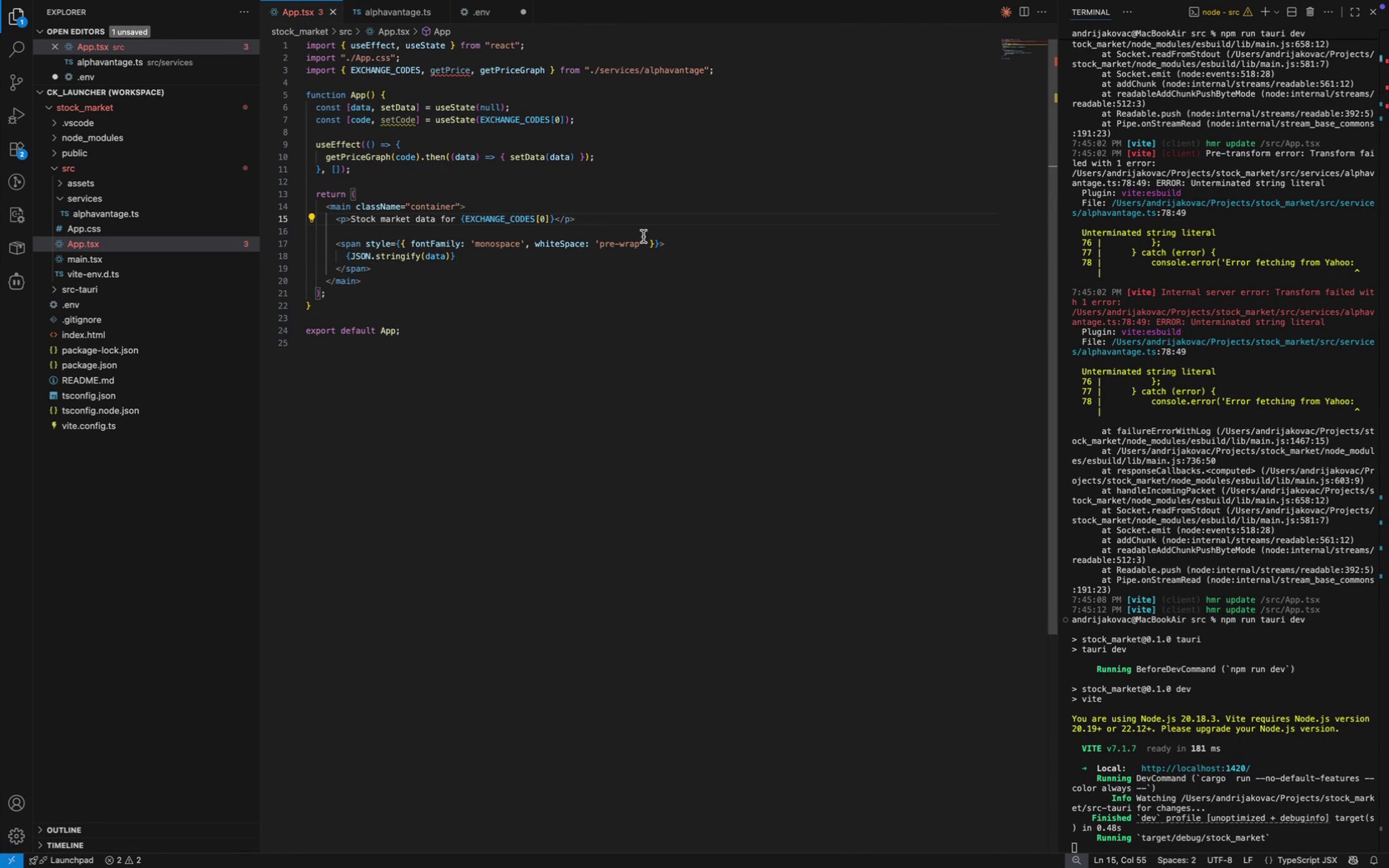 
key(Enter)
 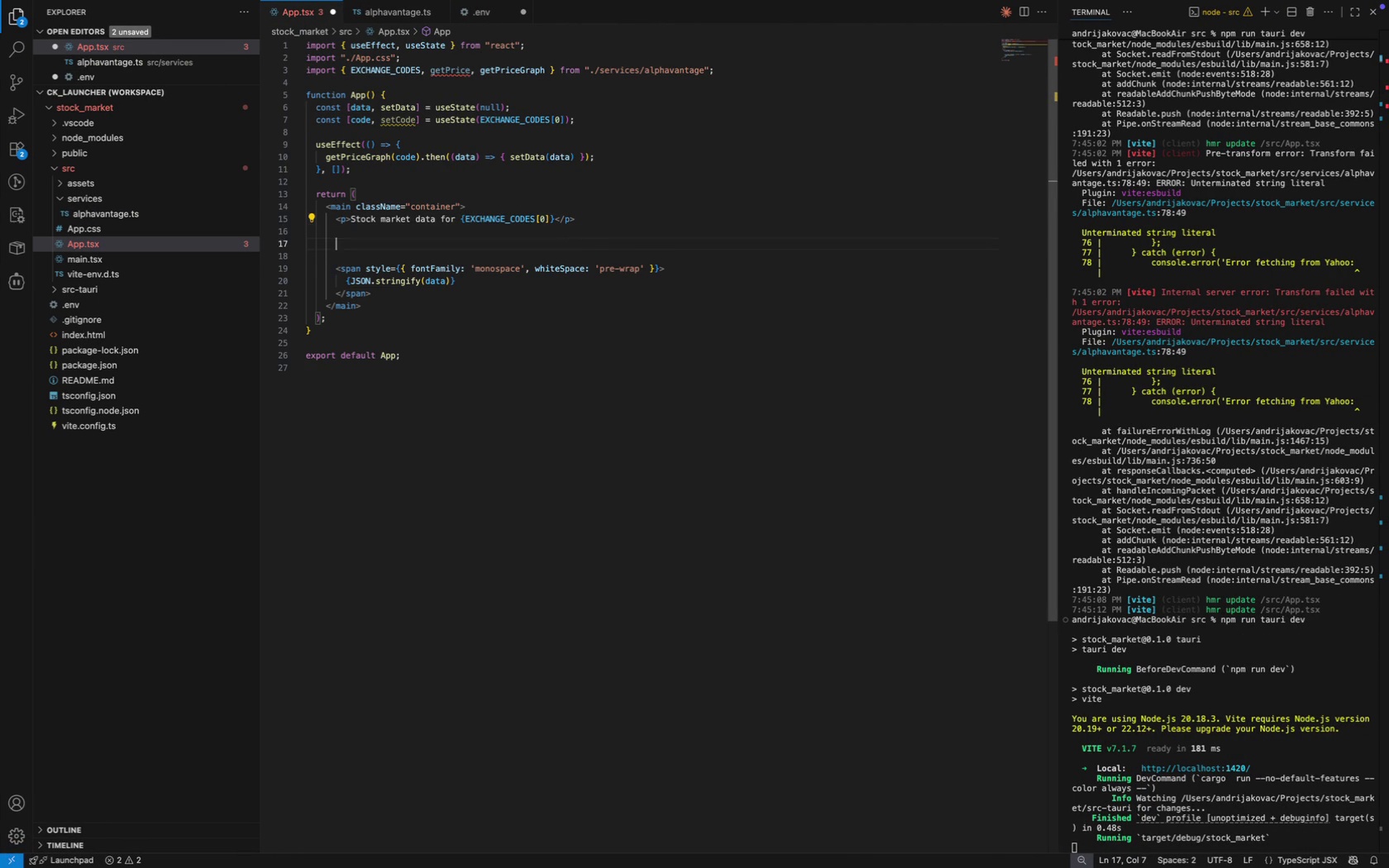 
key(Enter)
 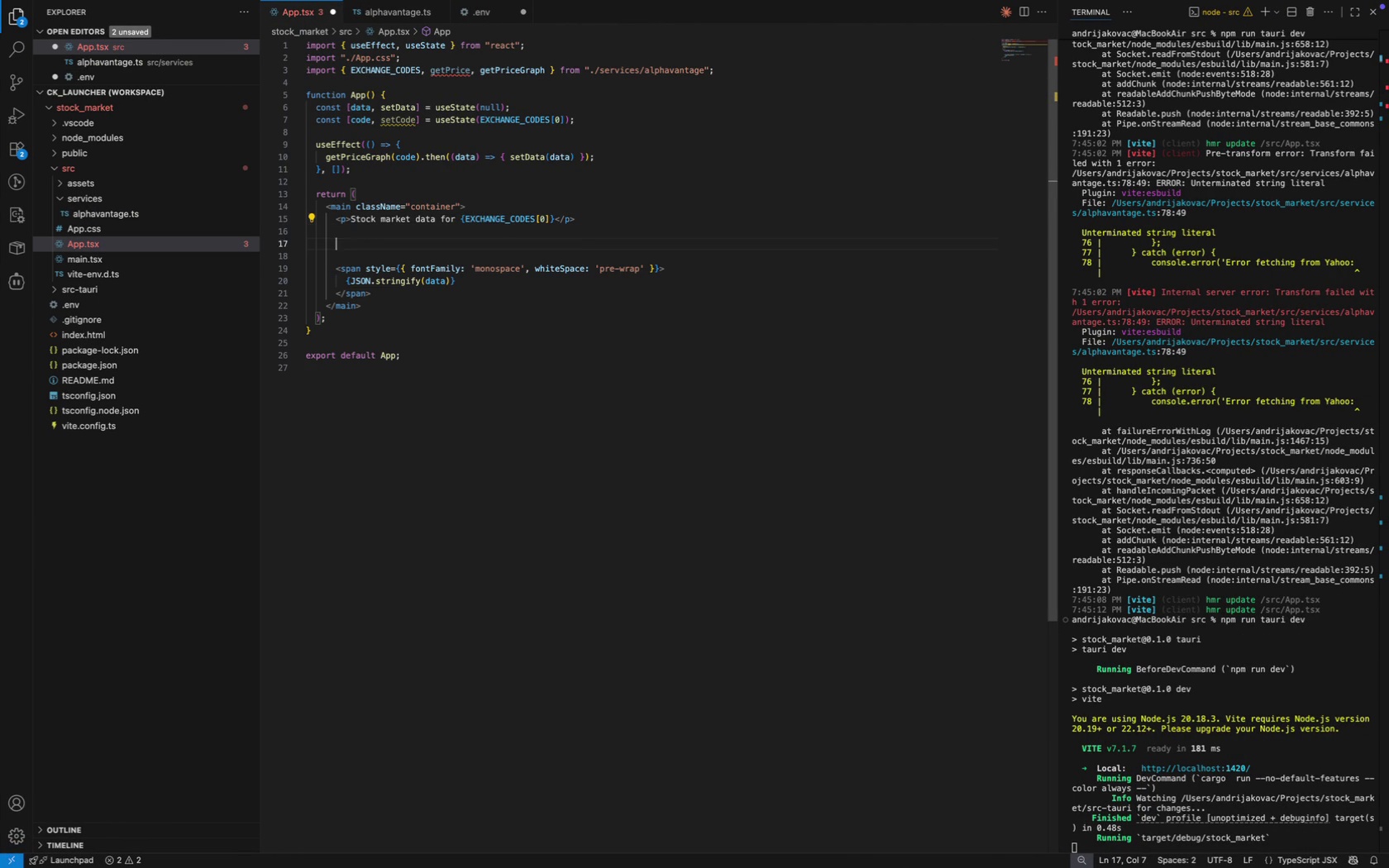 
key(ArrowUp)
 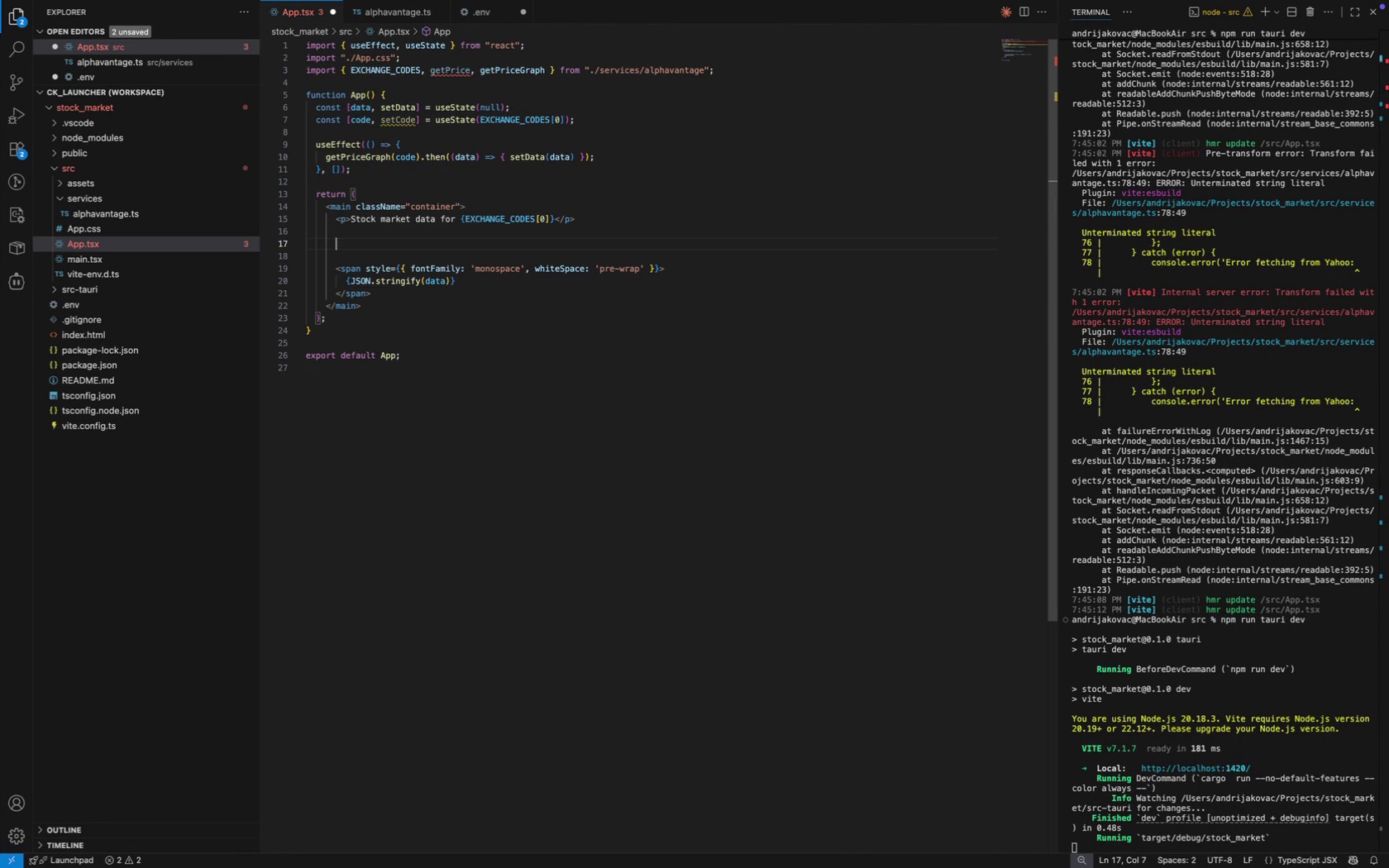 
key(ArrowDown)
 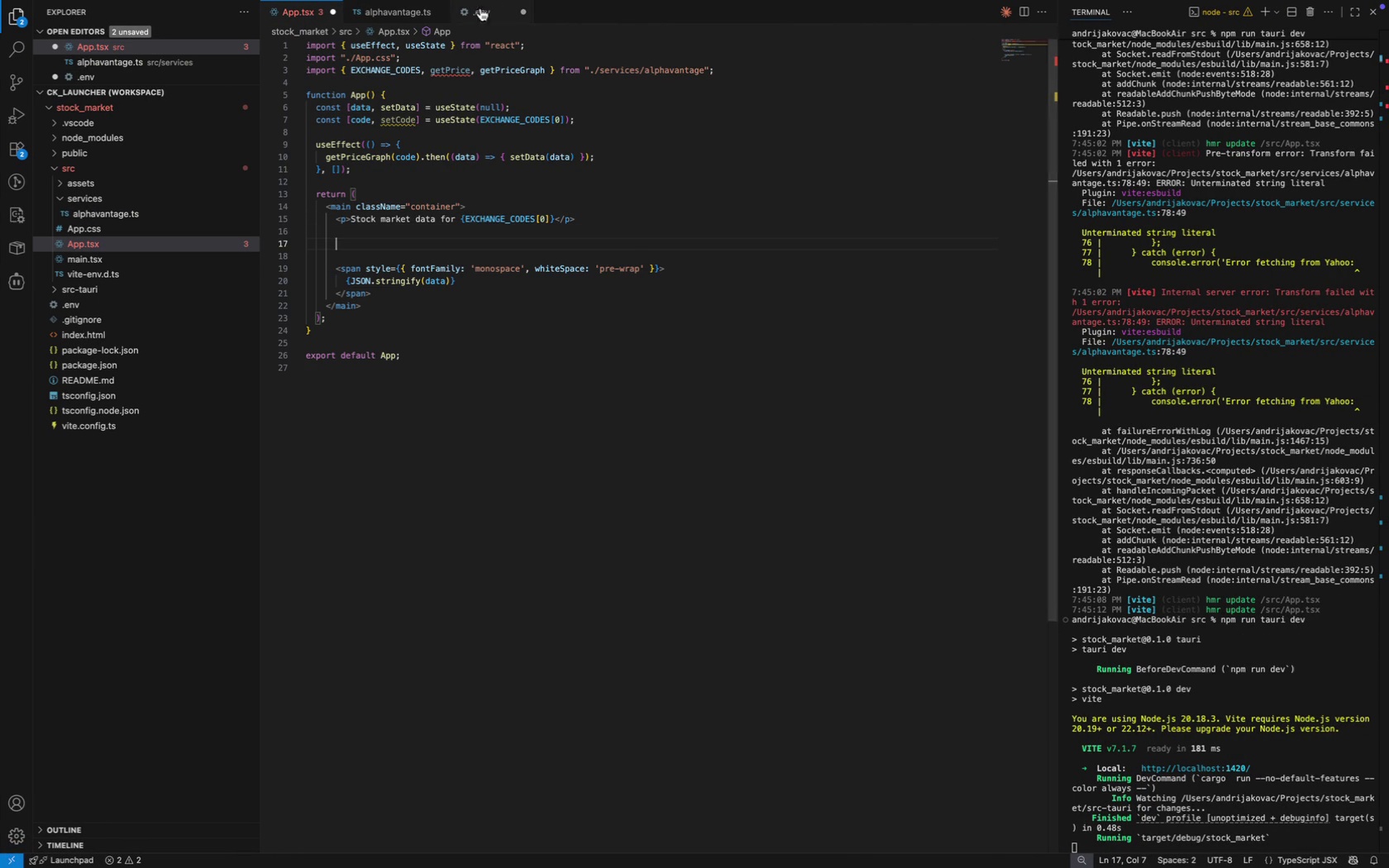 
left_click([399, 11])
 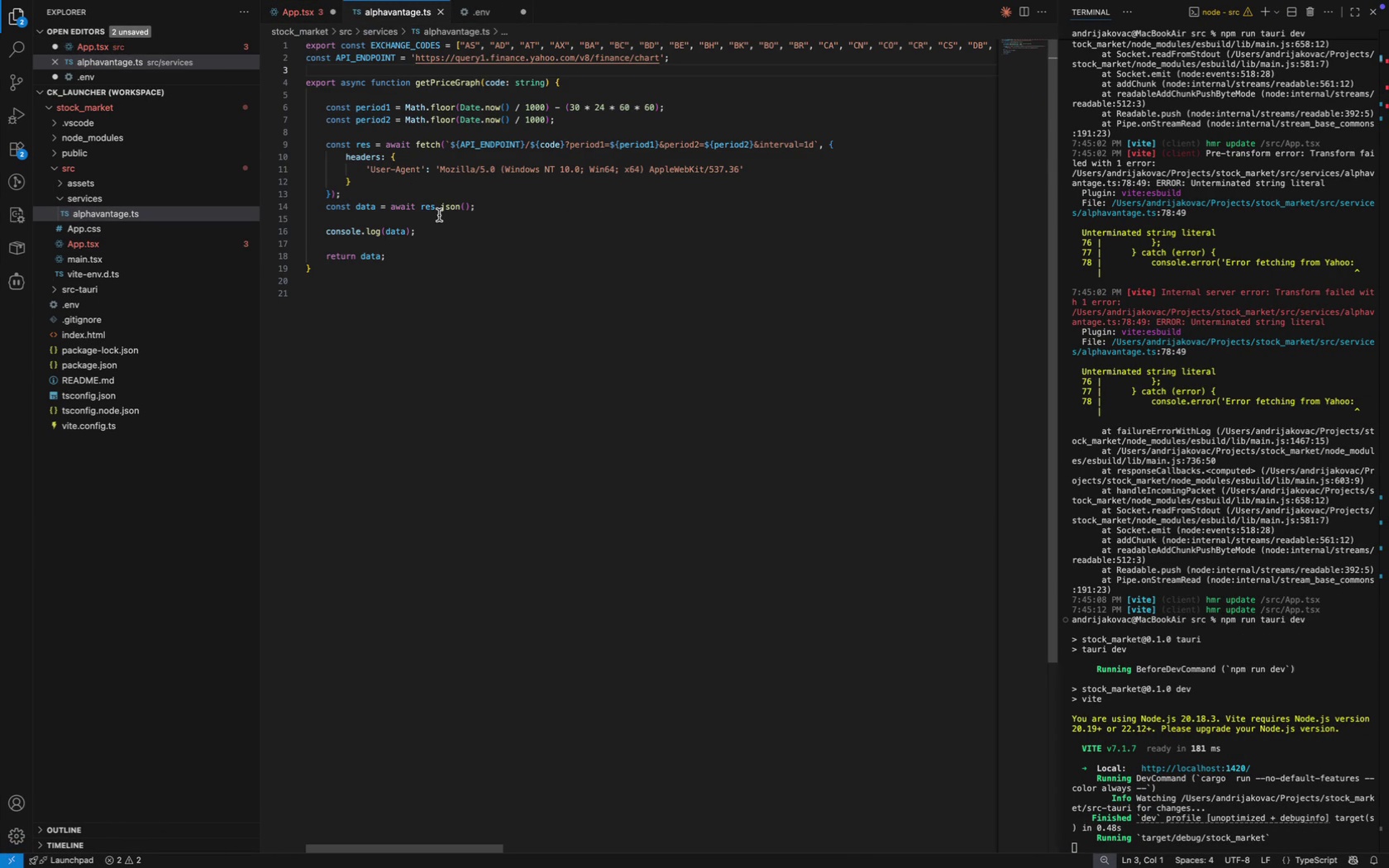 
left_click([436, 212])
 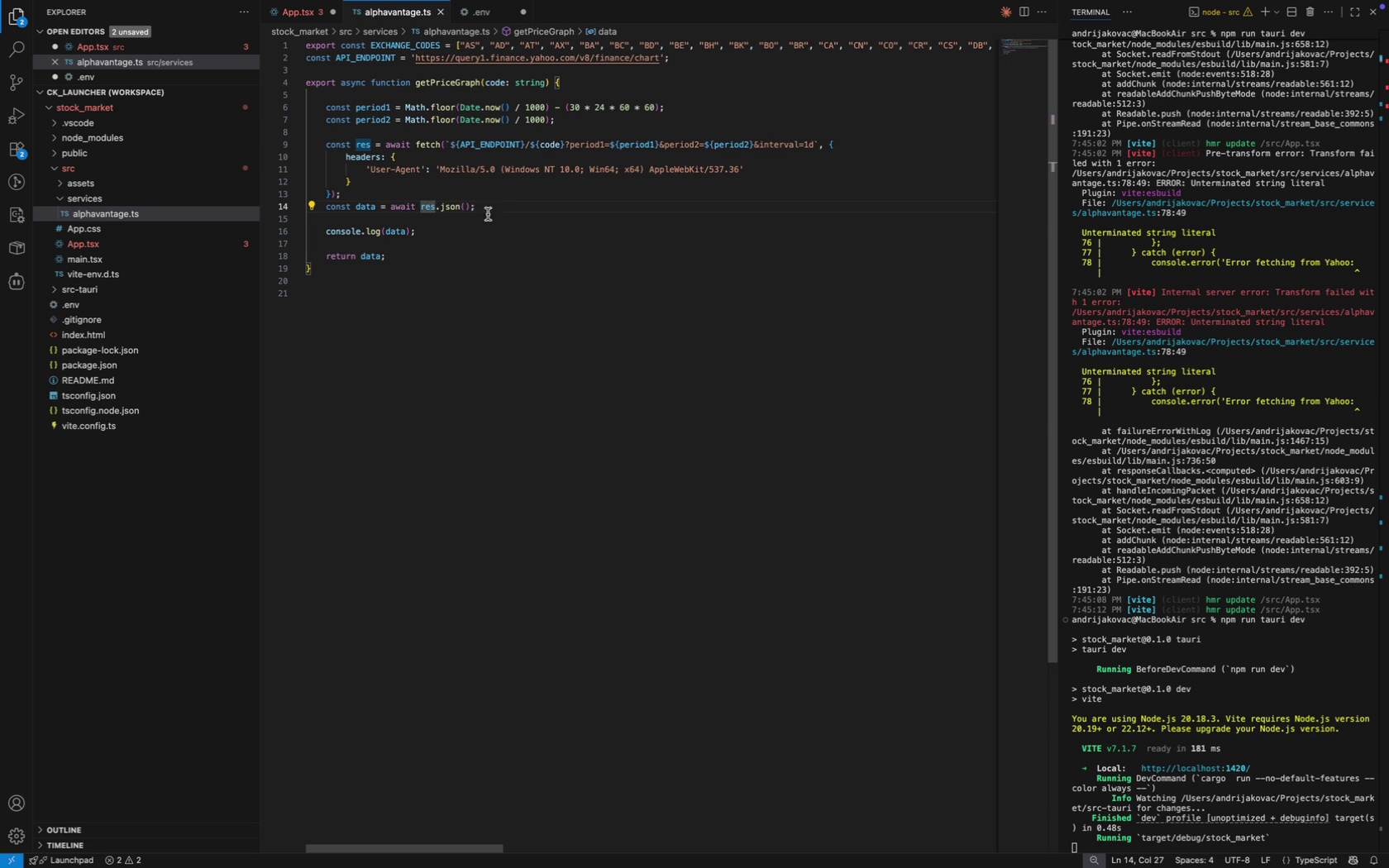 
double_click([451, 210])
 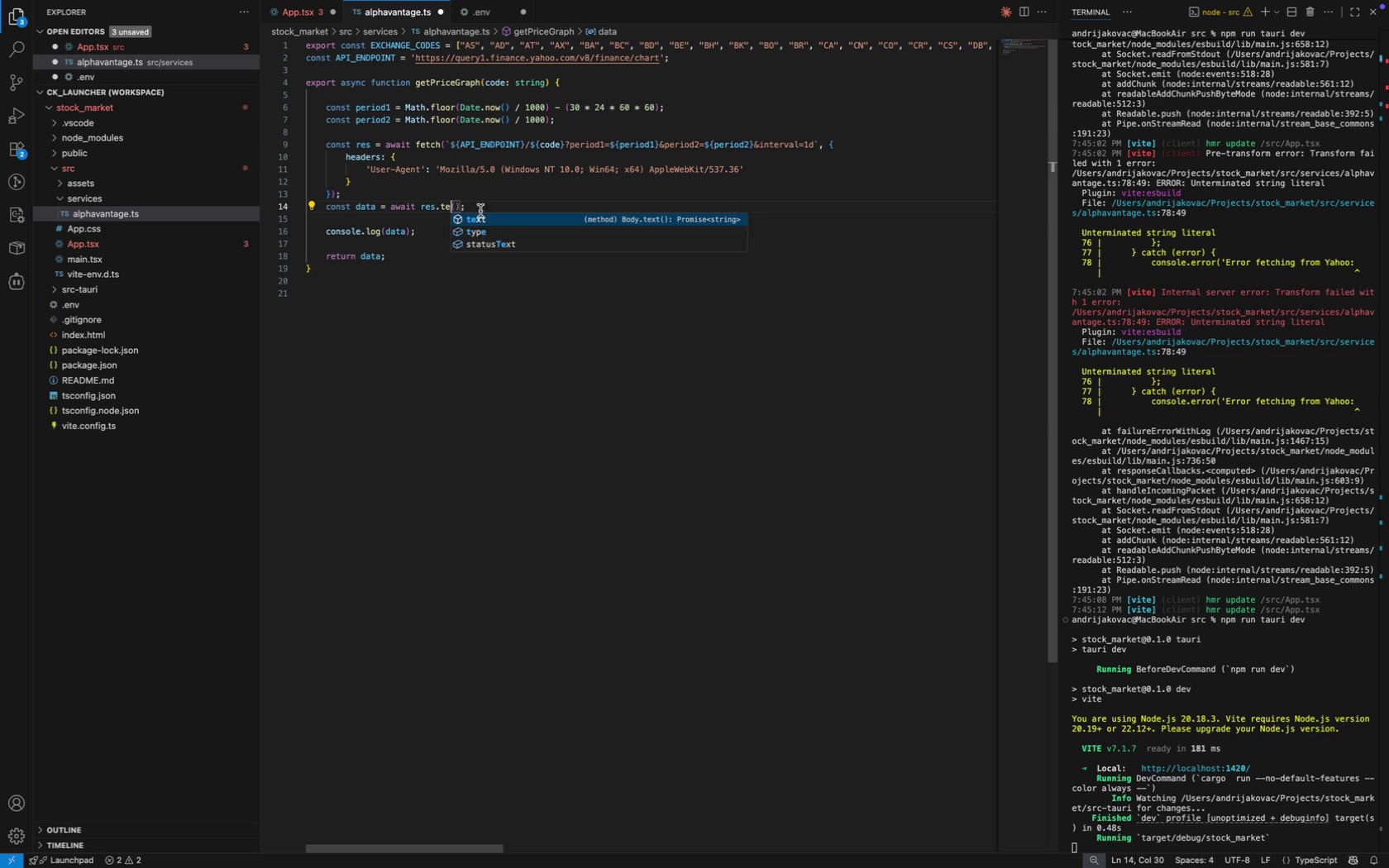 
type(text)
 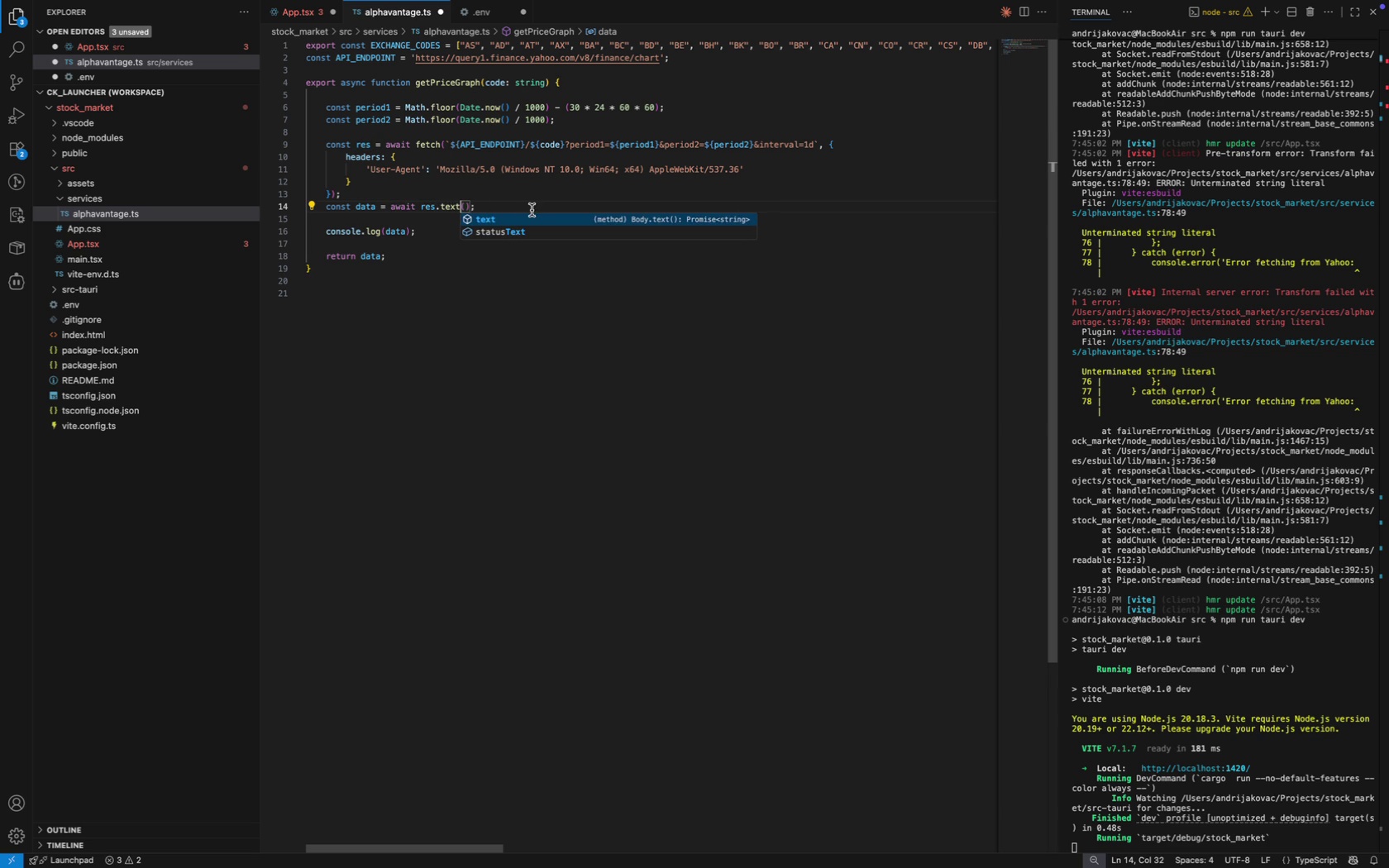 
key(Meta+CommandLeft)
 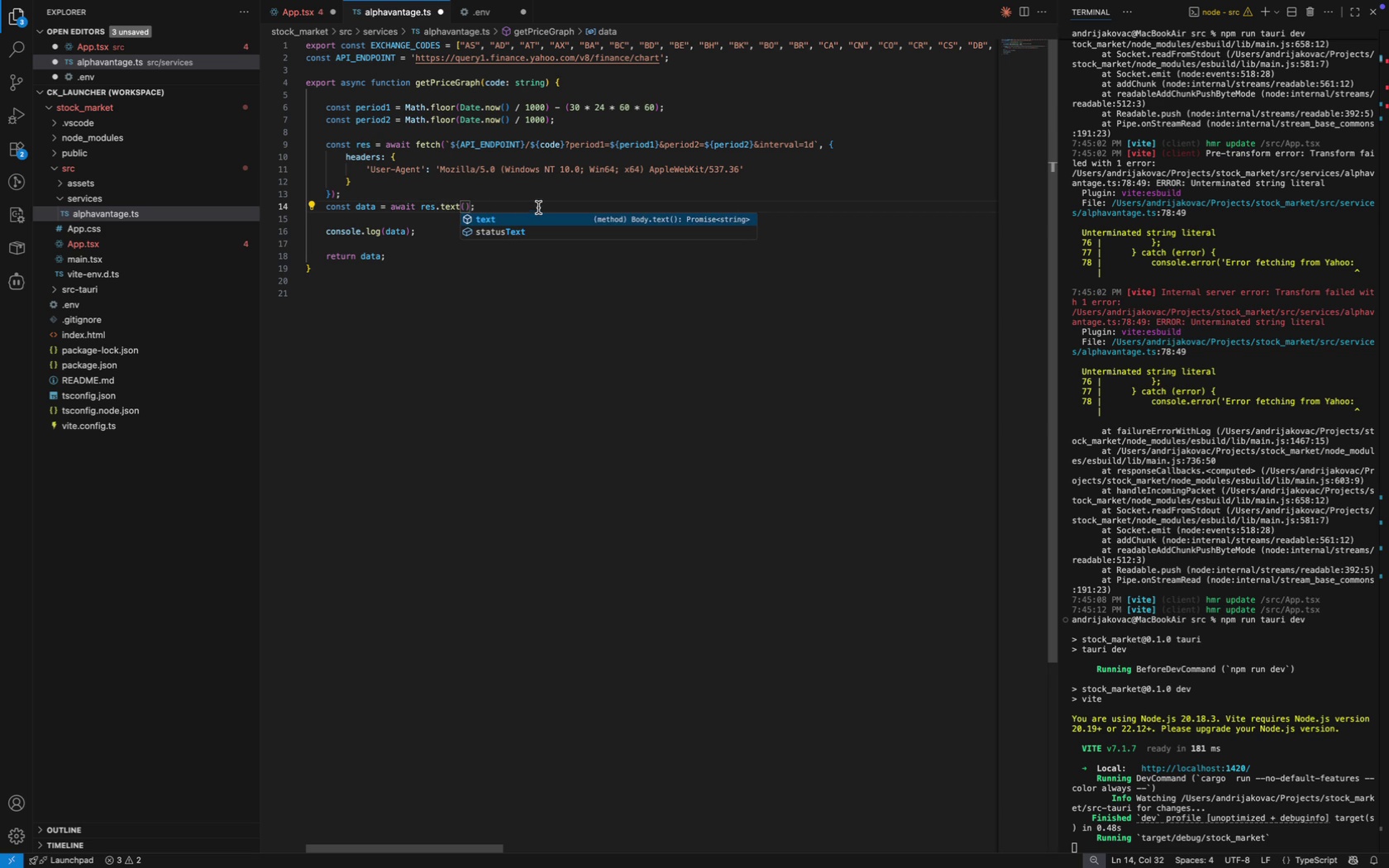 
key(Meta+S)
 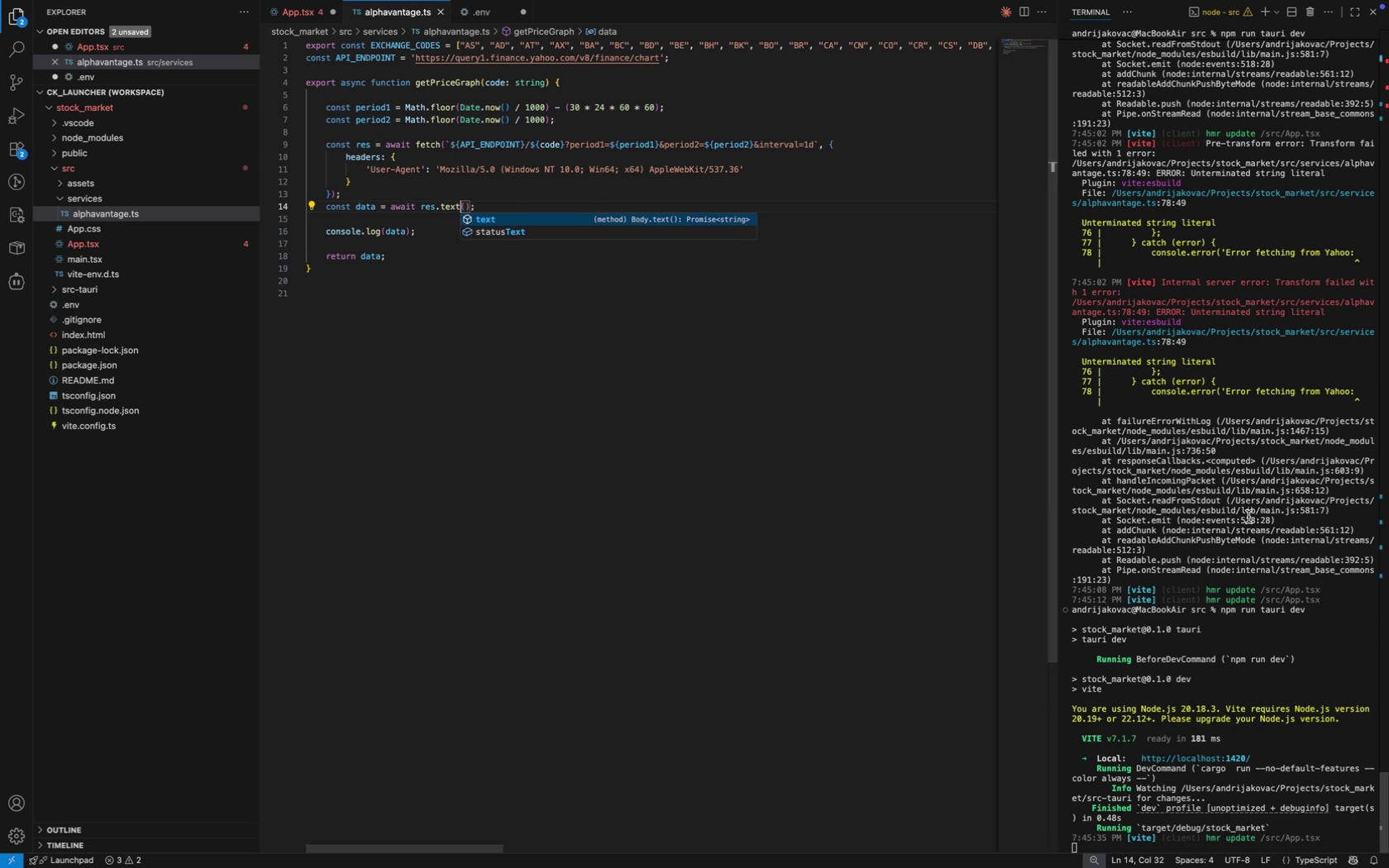 
left_click([1252, 519])
 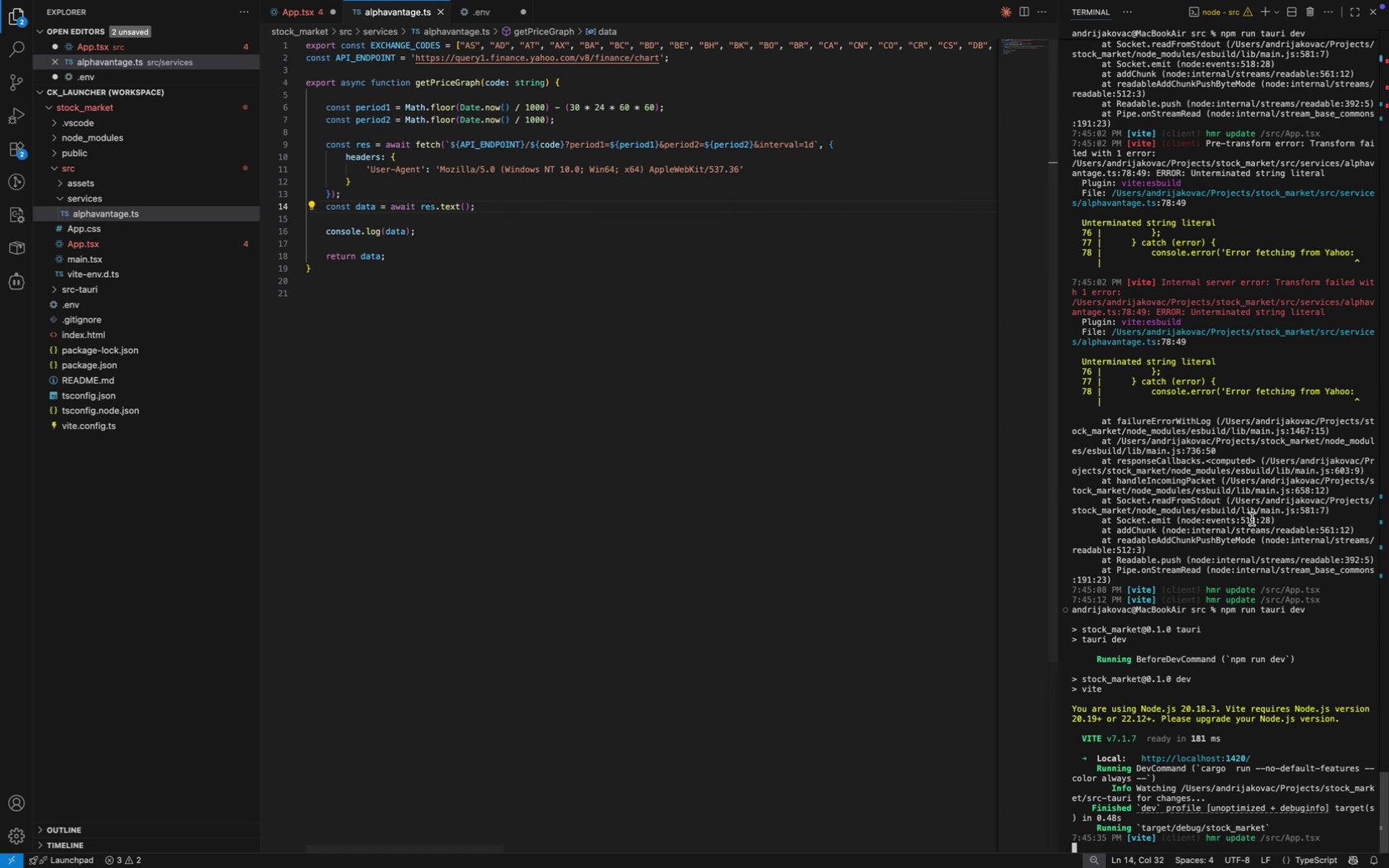 
key(Control+ControlLeft)
 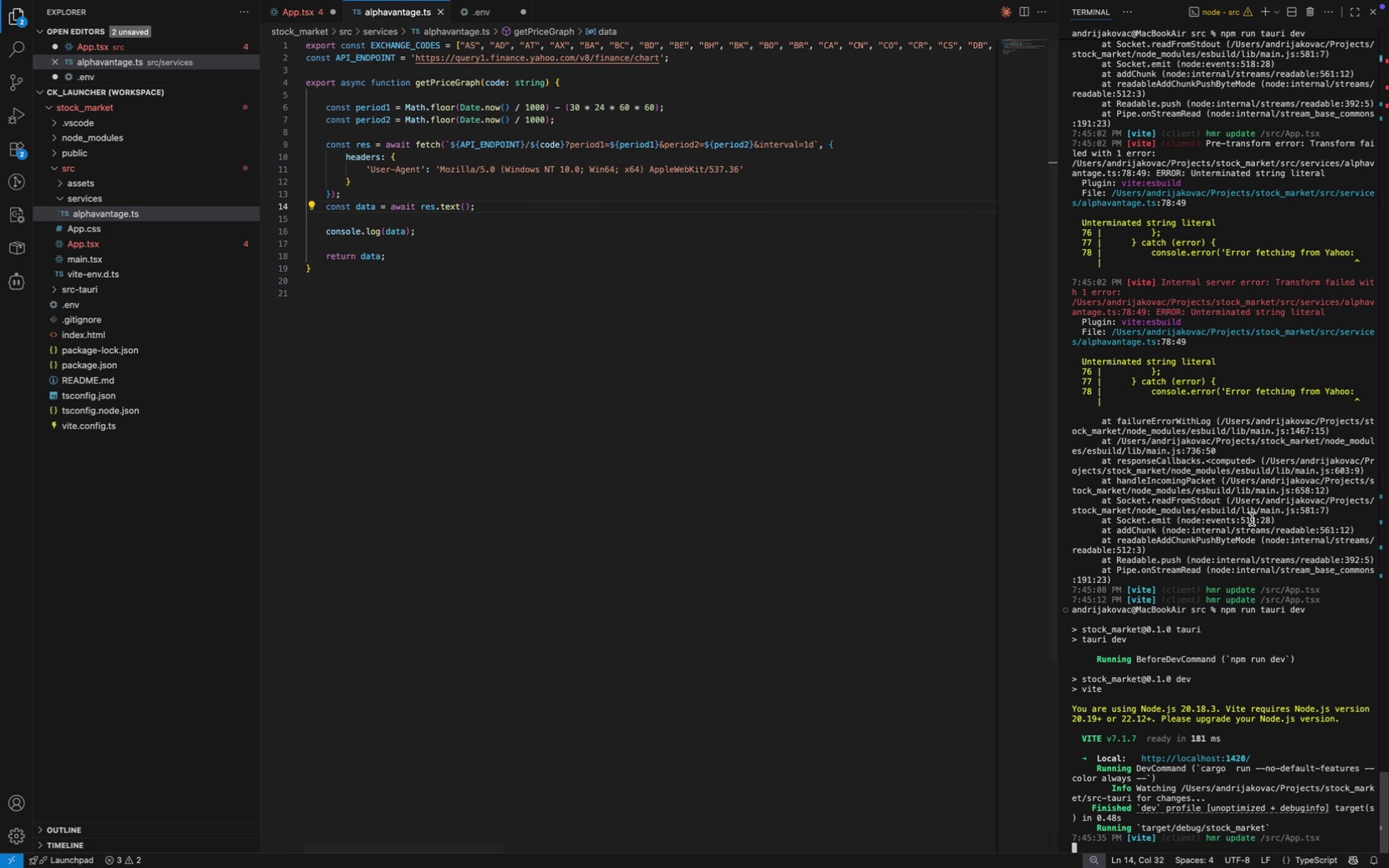 
key(Control+C)
 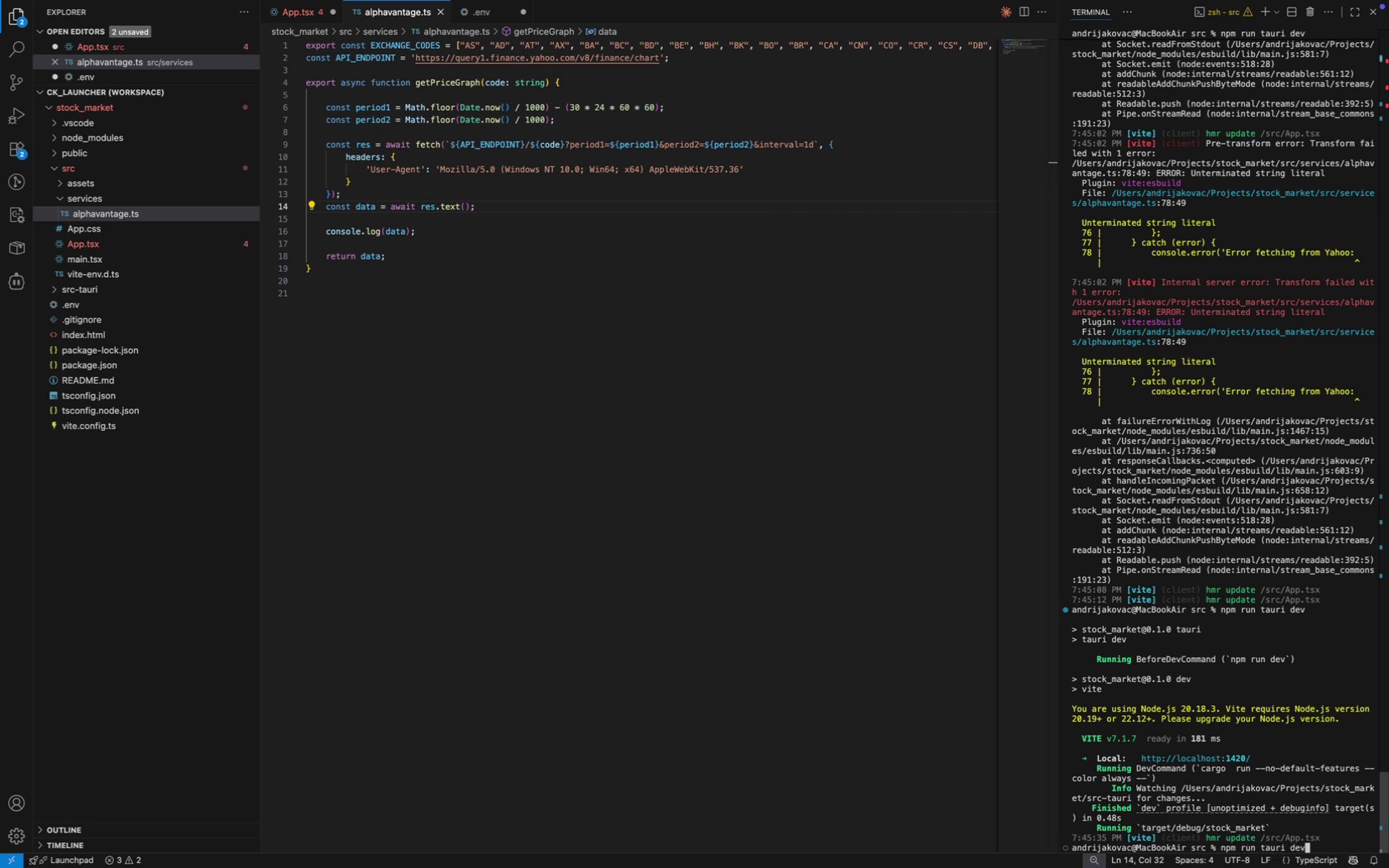 
key(ArrowUp)
 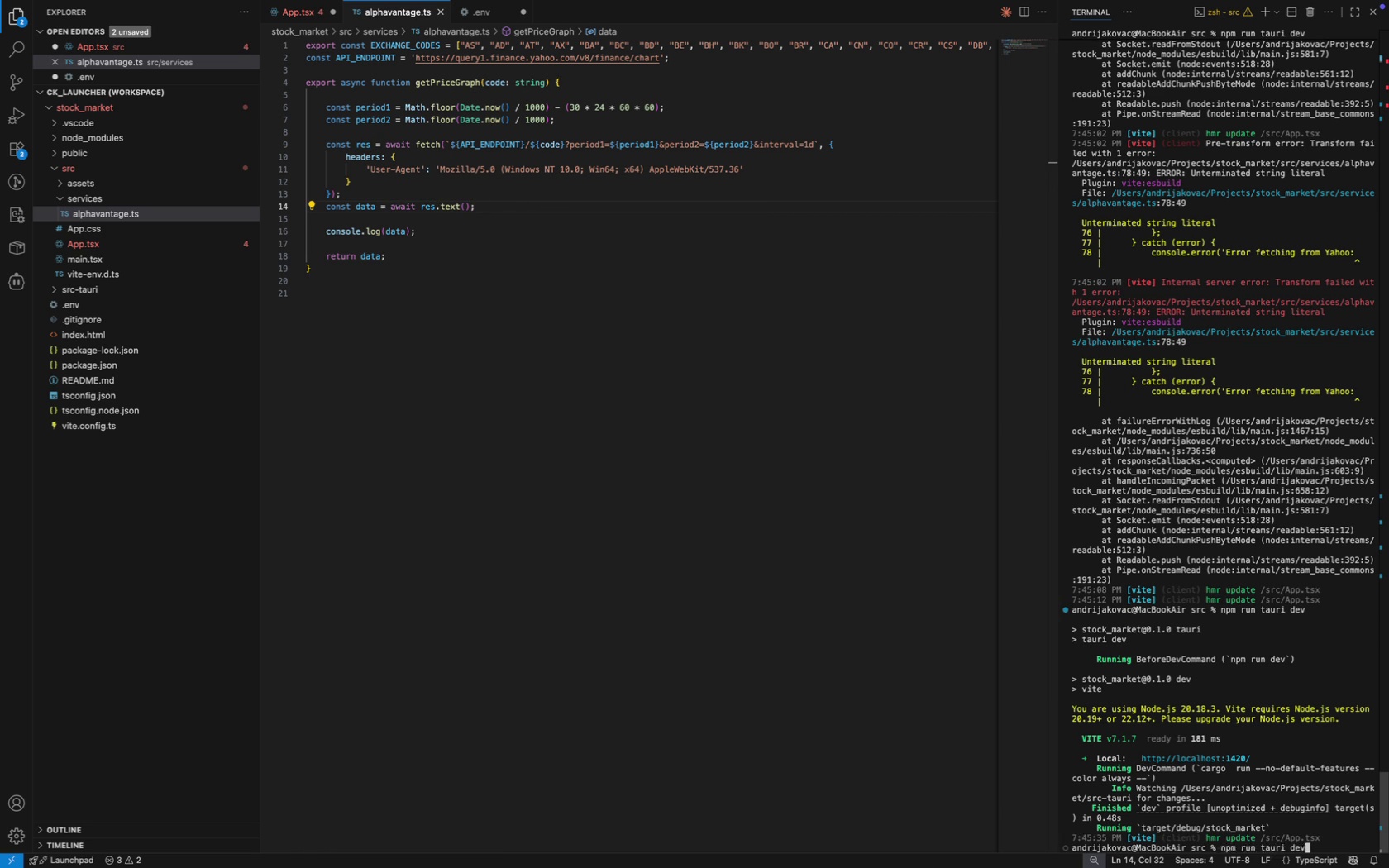 
key(Enter)